 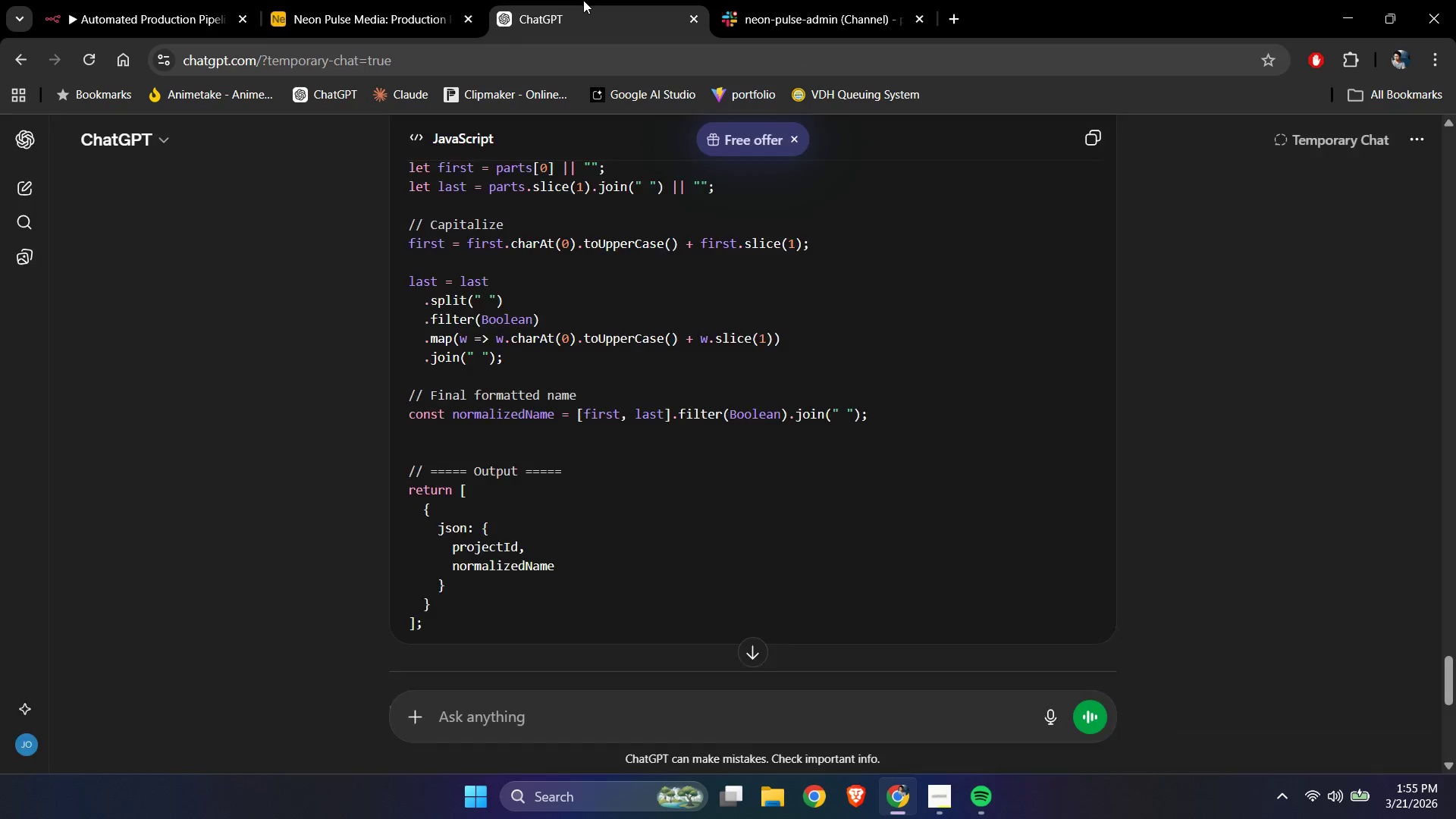 
left_click([375, 0])
 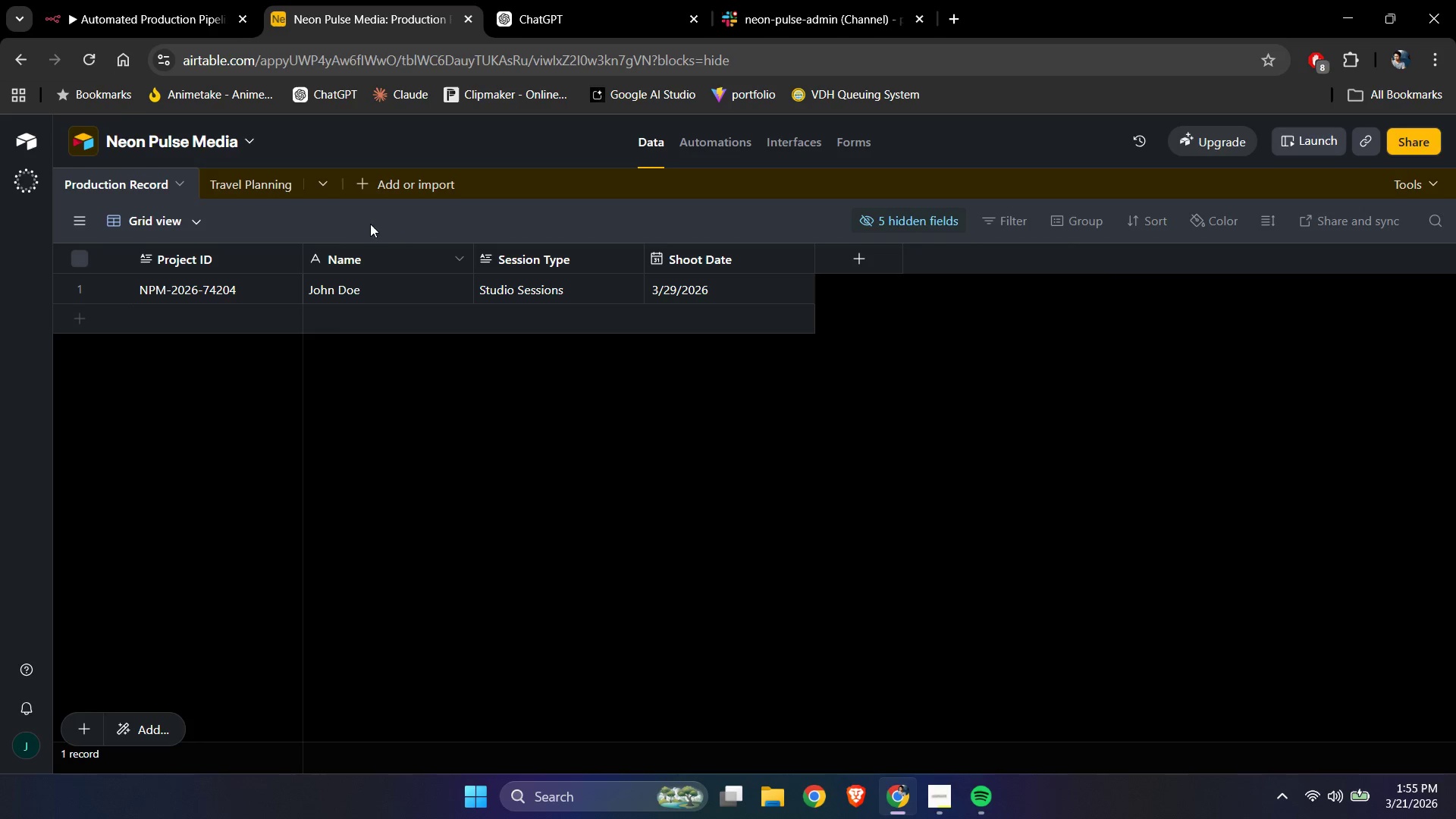 
left_click([231, 179])
 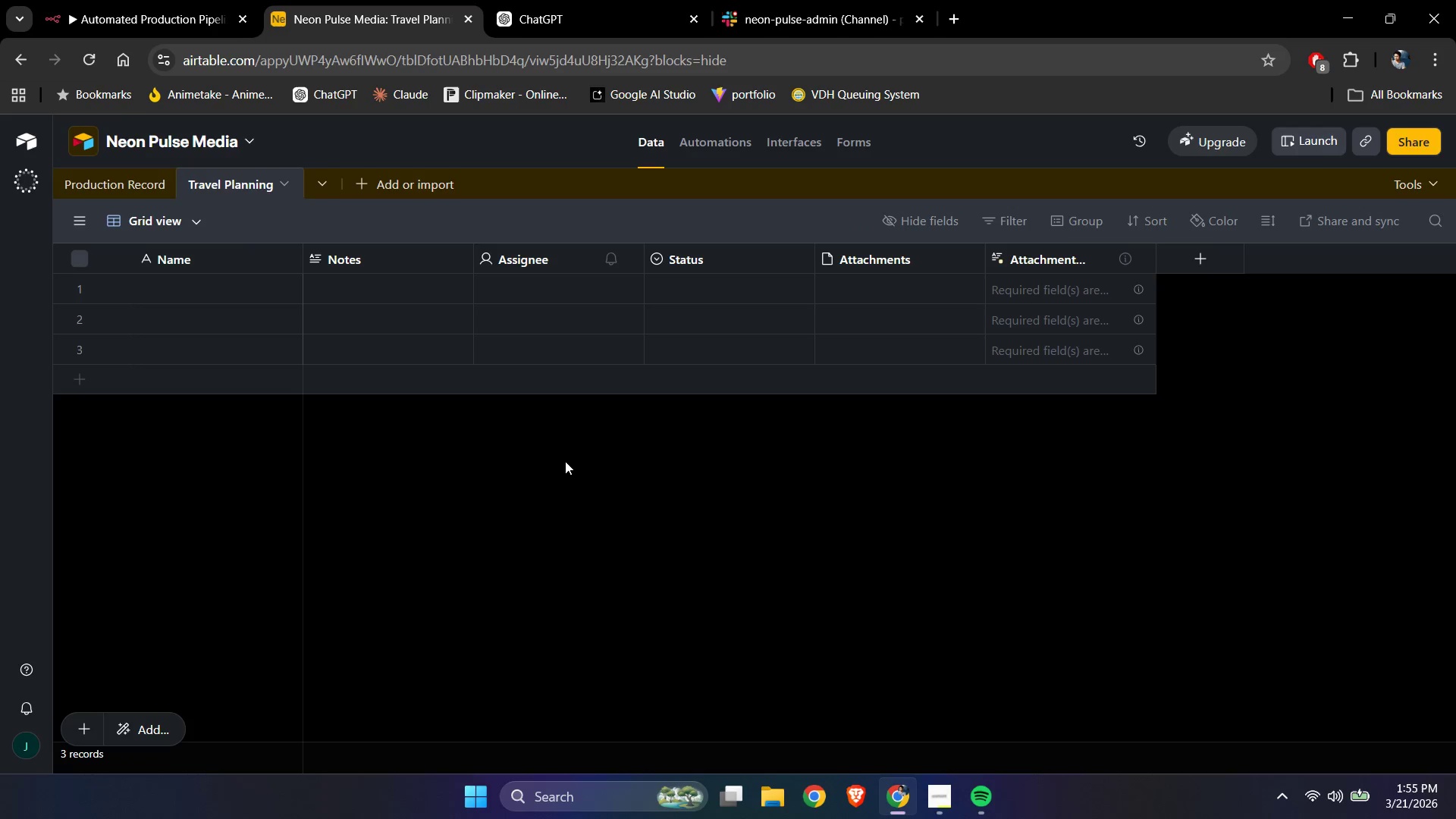 
left_click([125, 178])
 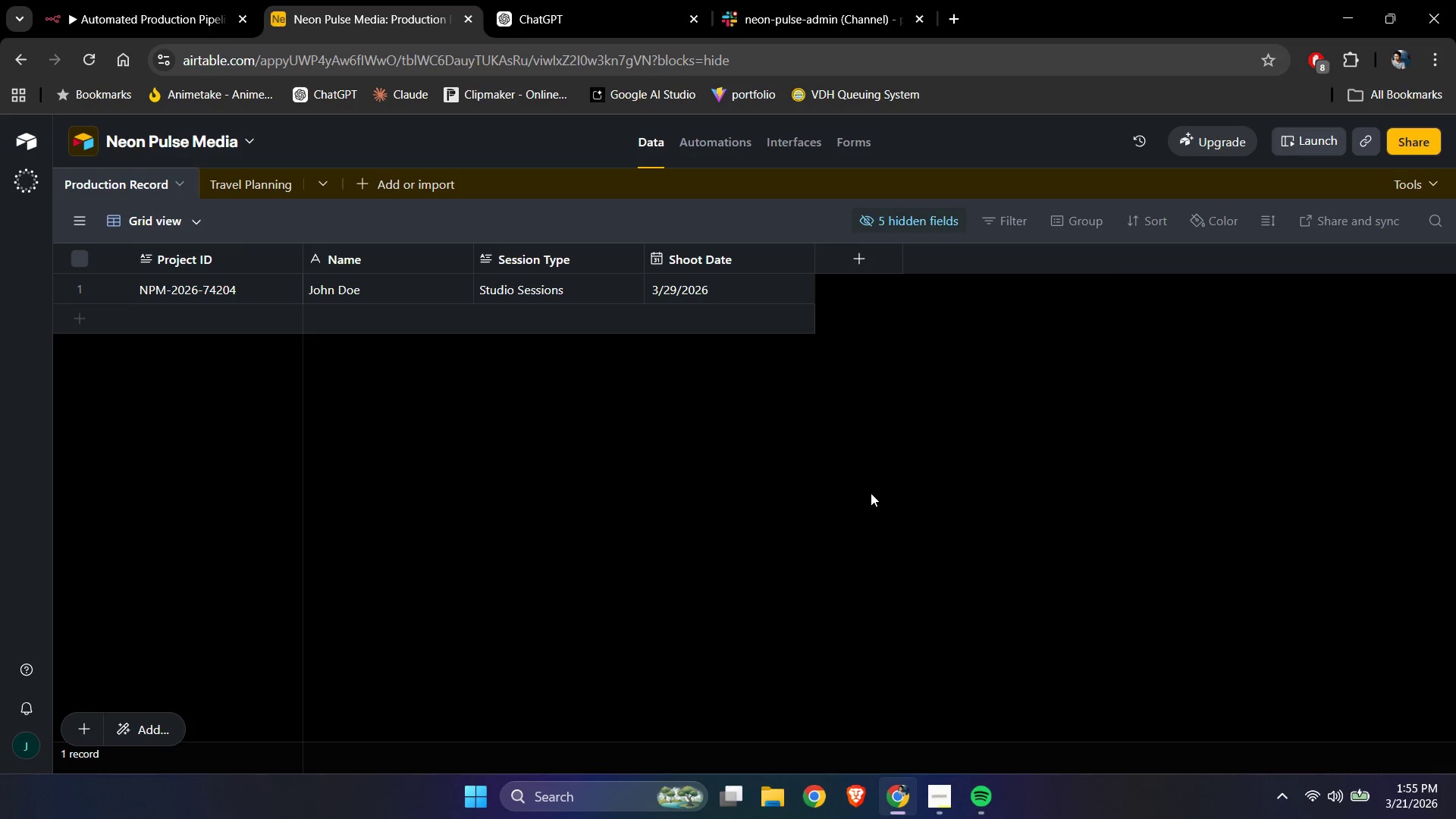 
wait(12.88)
 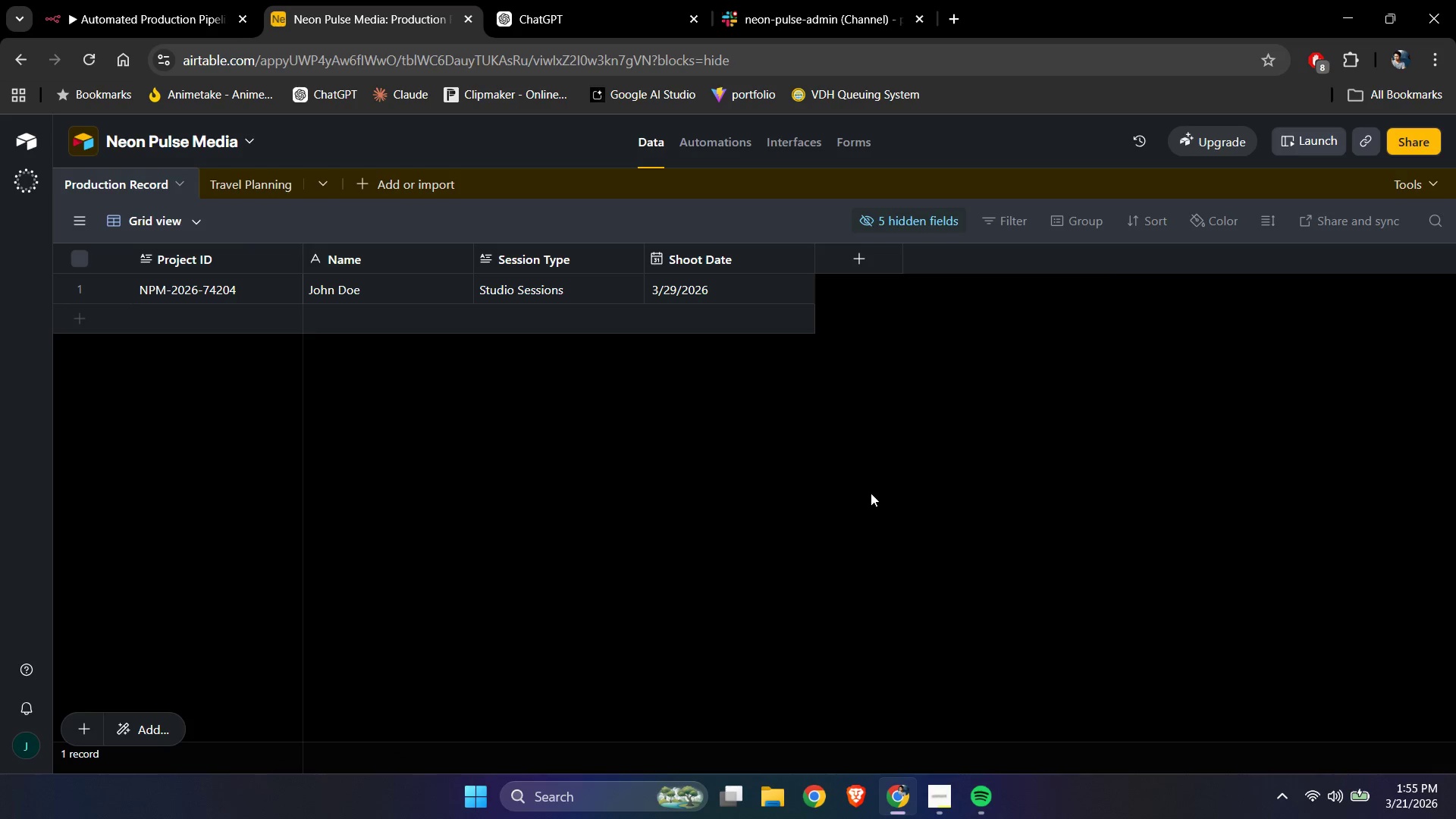 
left_click([115, 0])
 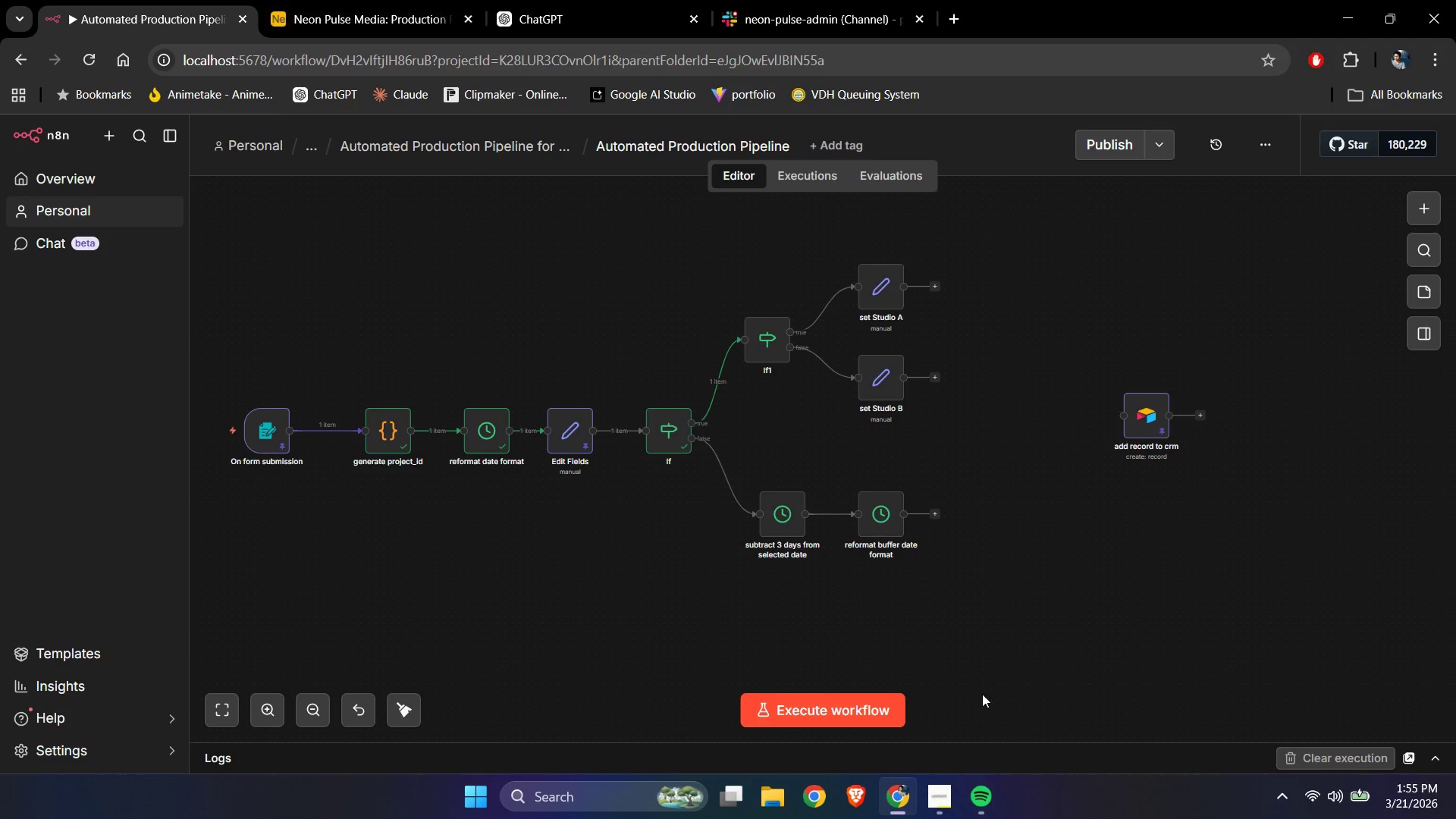 
left_click([933, 795])